 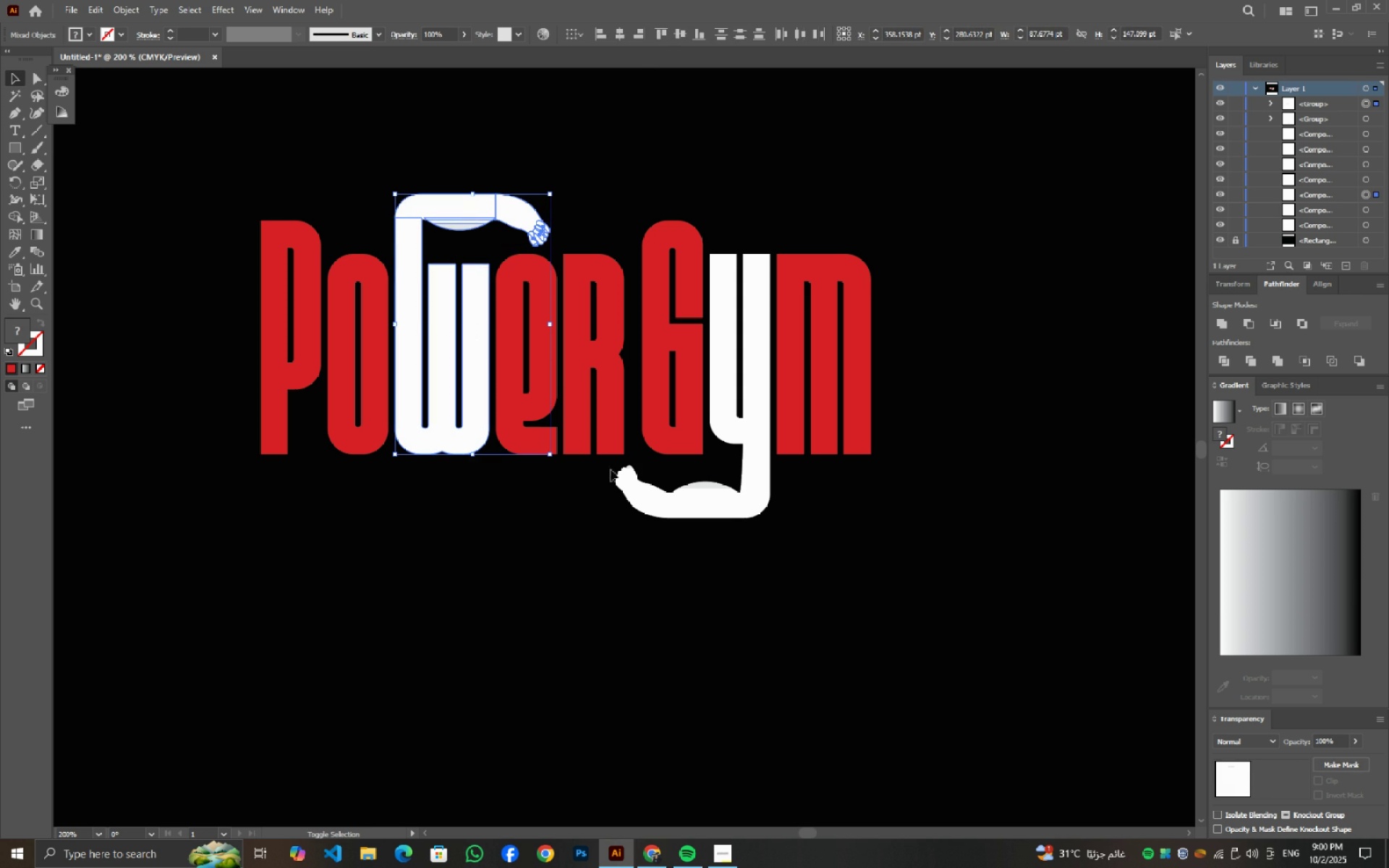 
left_click([755, 509])
 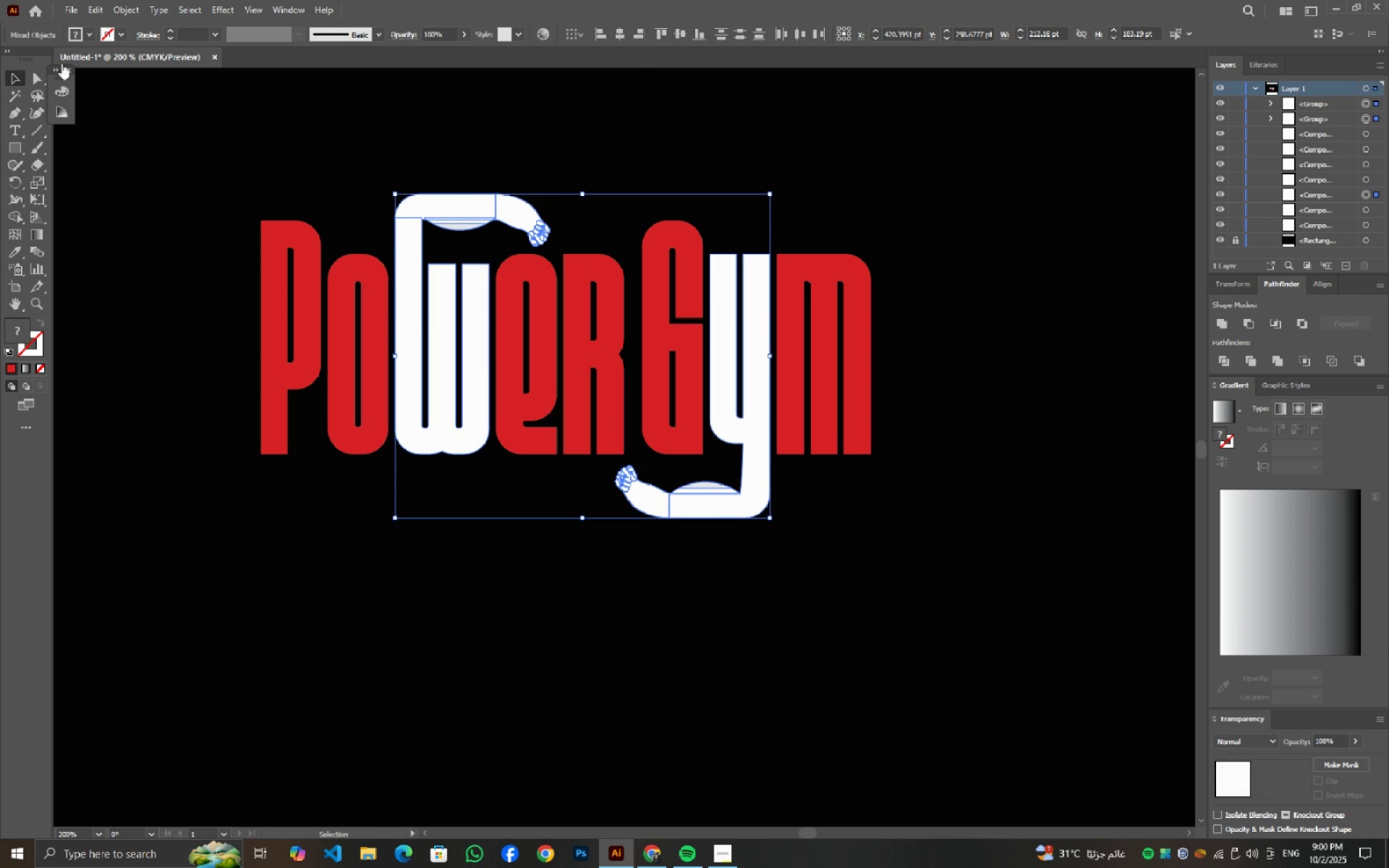 
left_click([70, 32])
 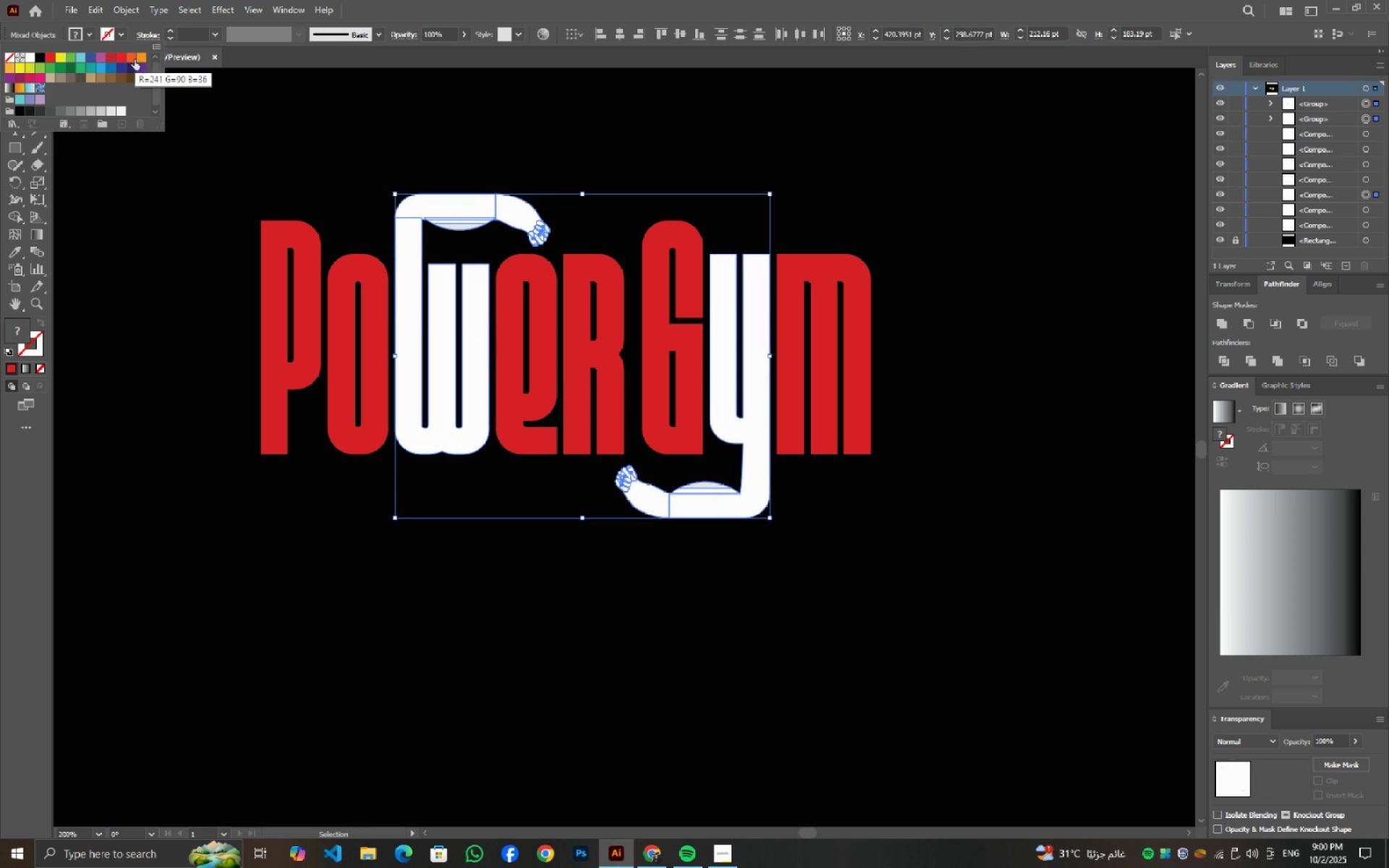 
left_click([138, 60])
 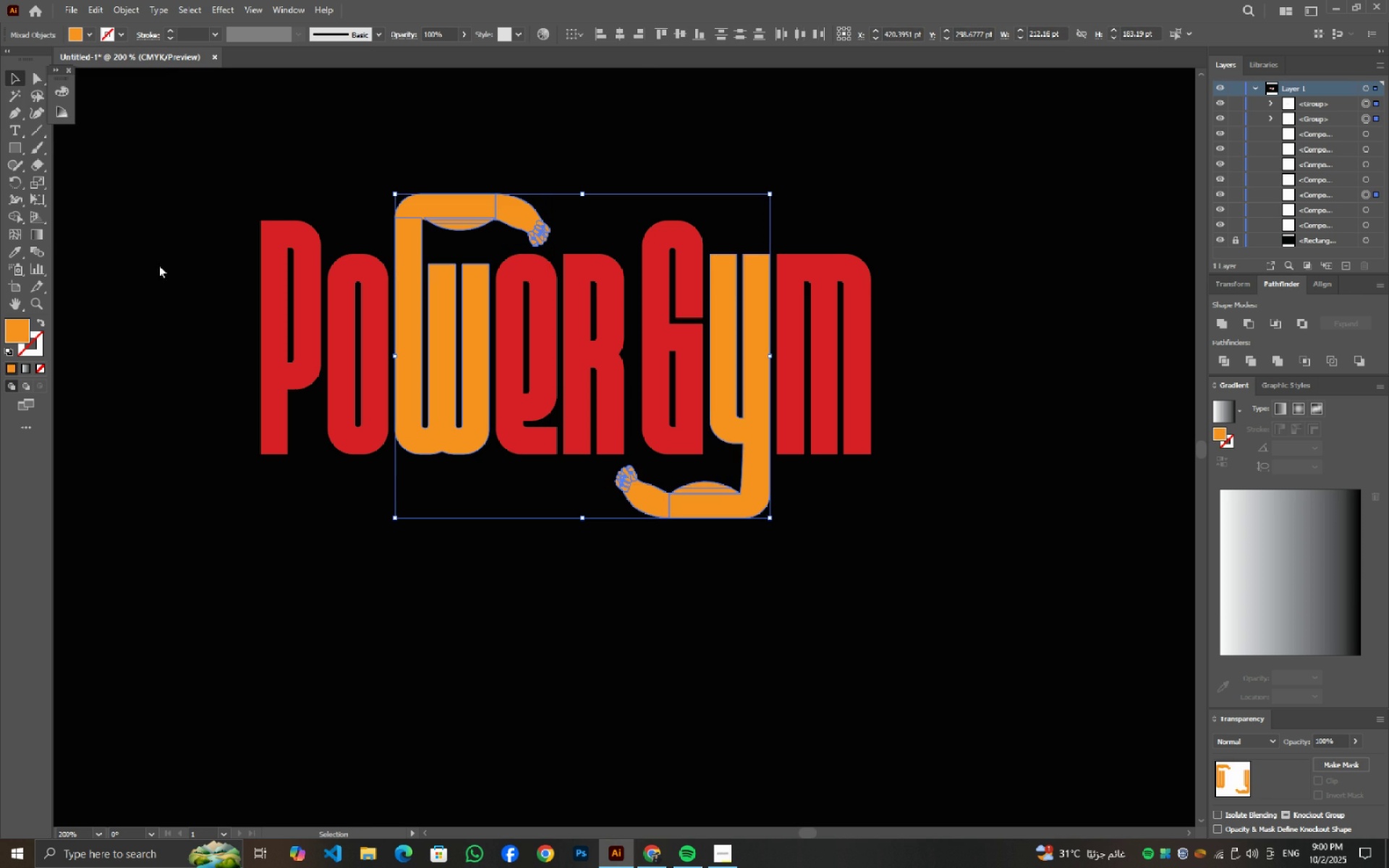 
left_click([158, 265])
 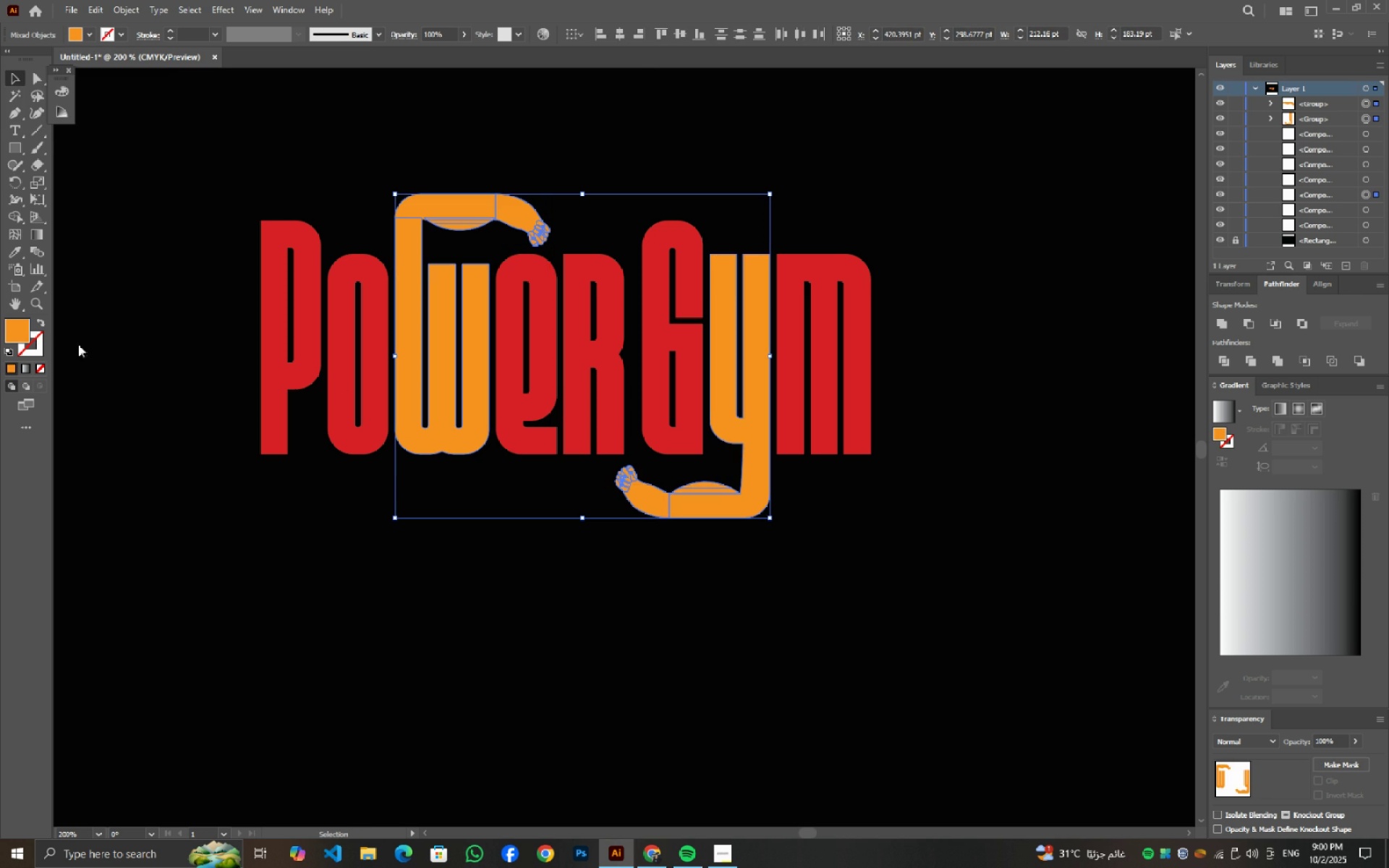 
double_click([27, 334])